 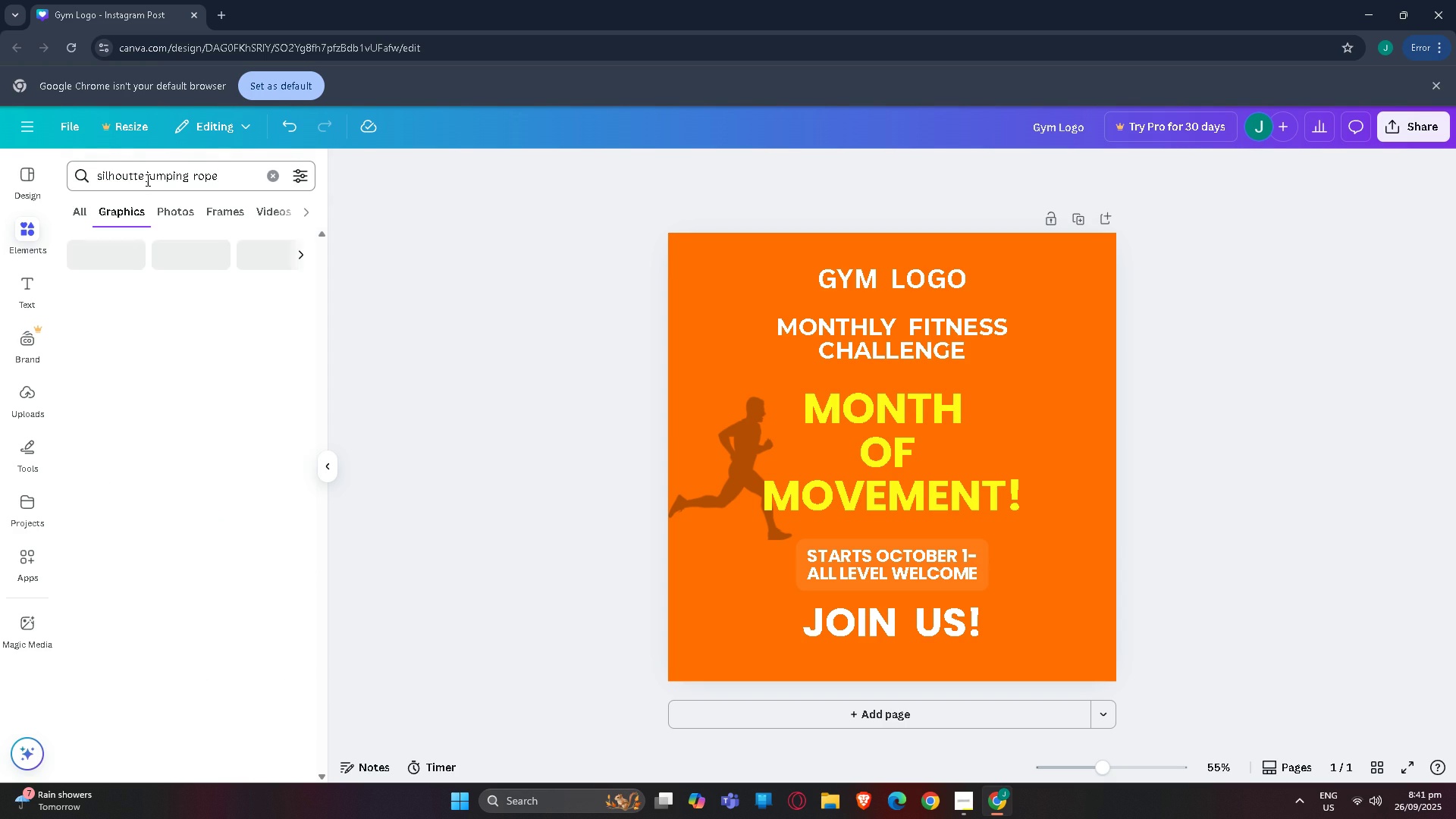 
key(Enter)
 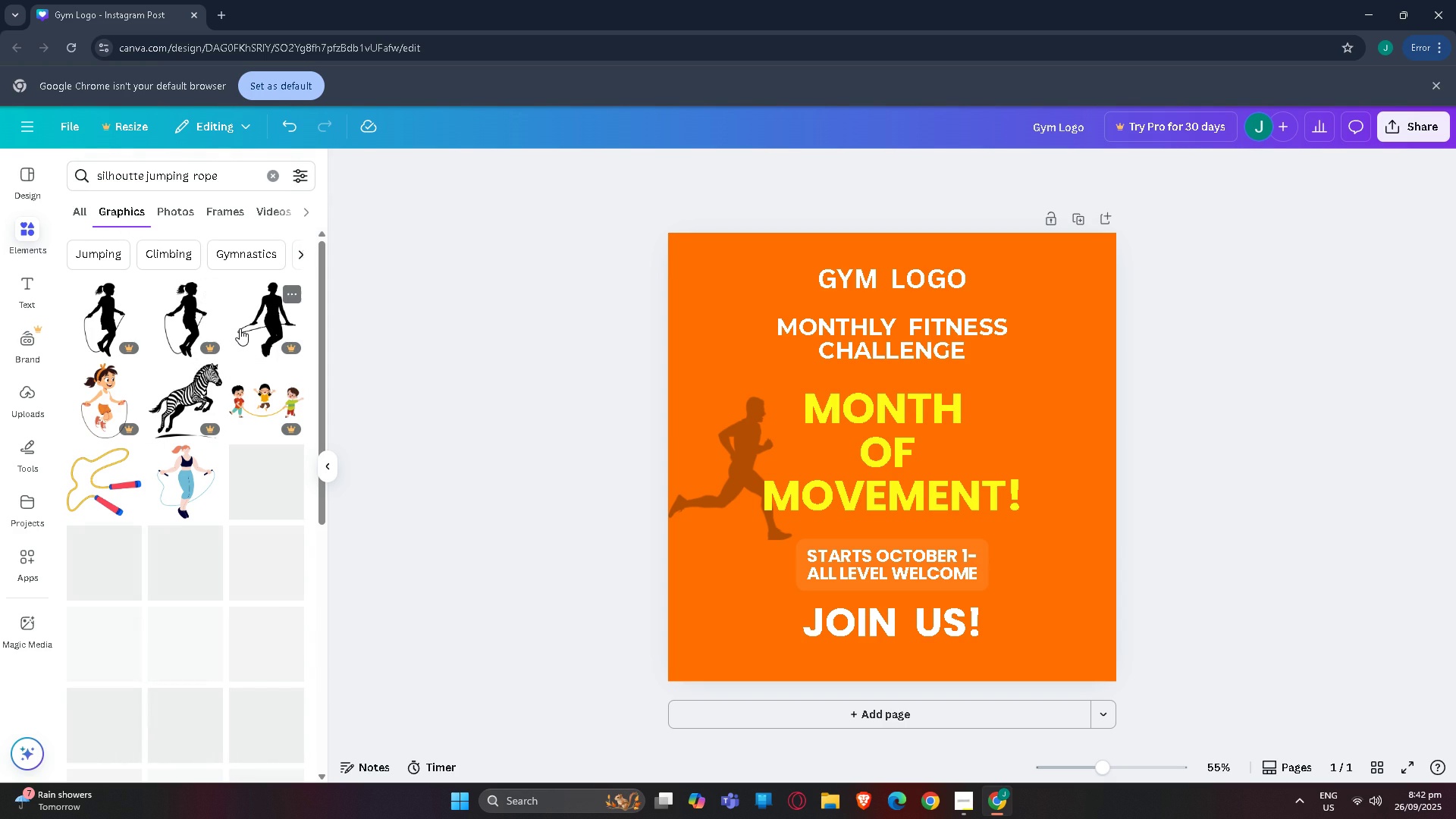 
wait(6.35)
 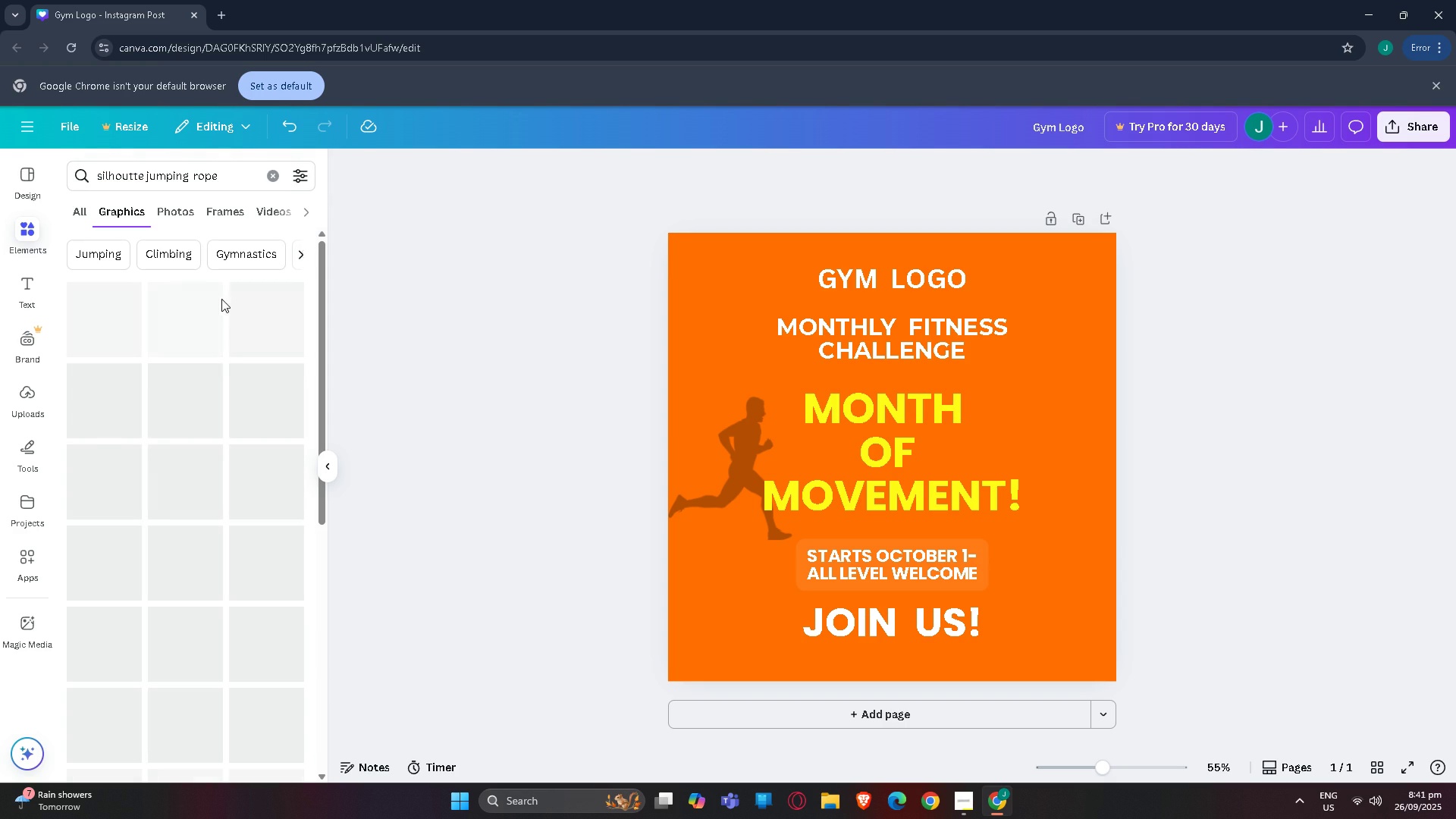 
scroll: coordinate [228, 386], scroll_direction: down, amount: 7.0
 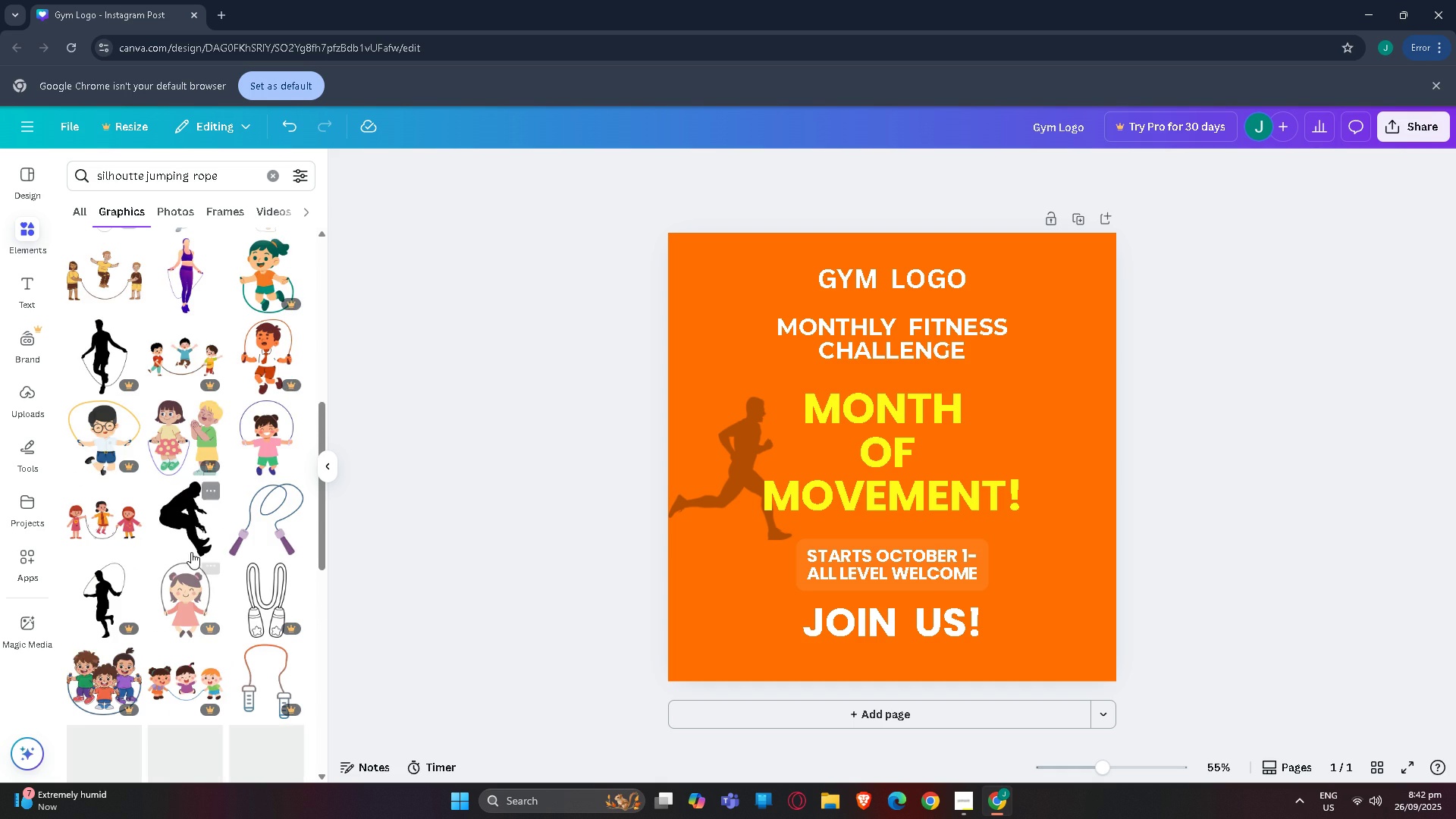 
scroll: coordinate [223, 480], scroll_direction: down, amount: 20.0
 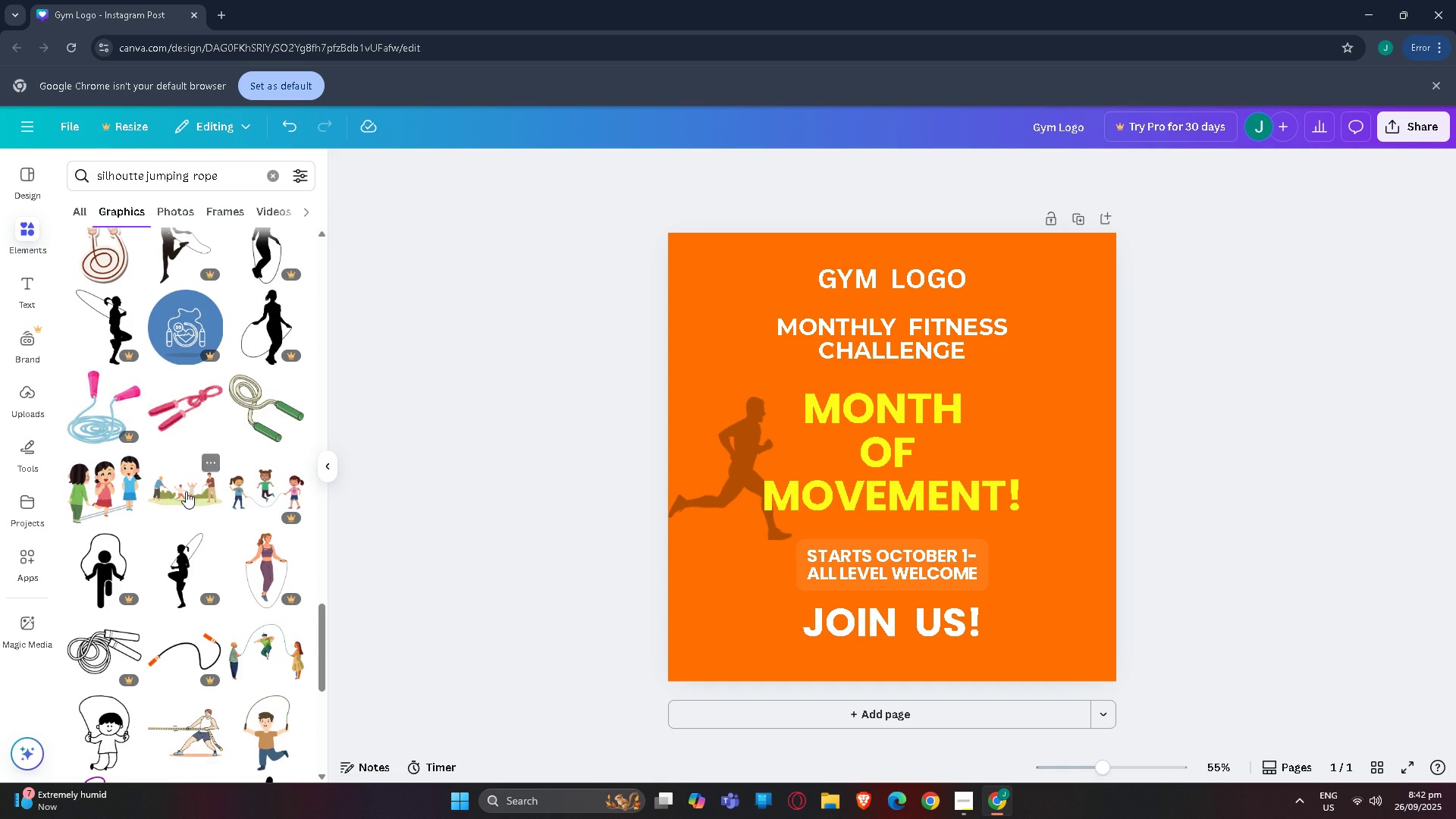 
scroll: coordinate [208, 466], scroll_direction: down, amount: 22.0
 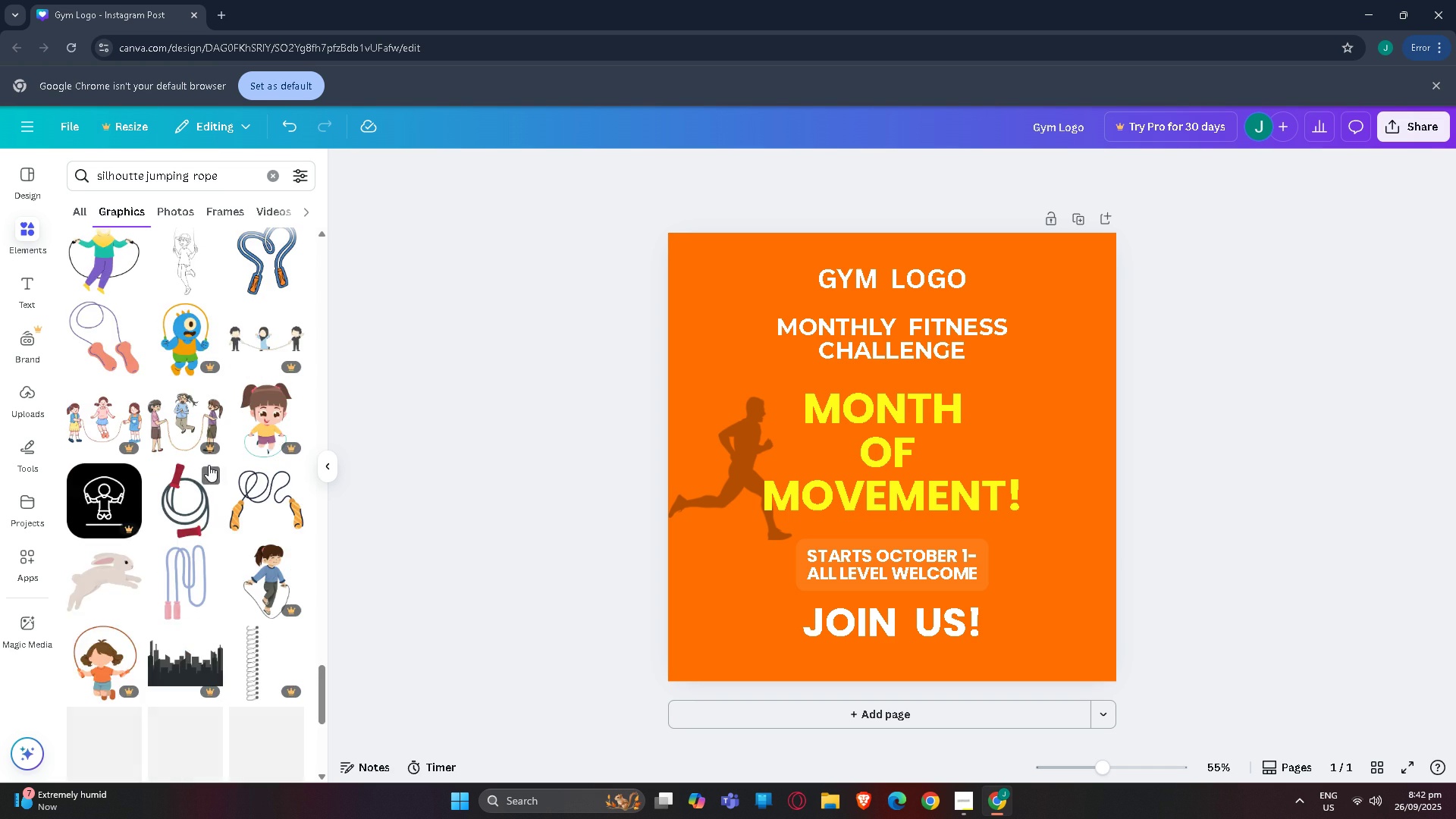 
scroll: coordinate [214, 374], scroll_direction: down, amount: 21.0
 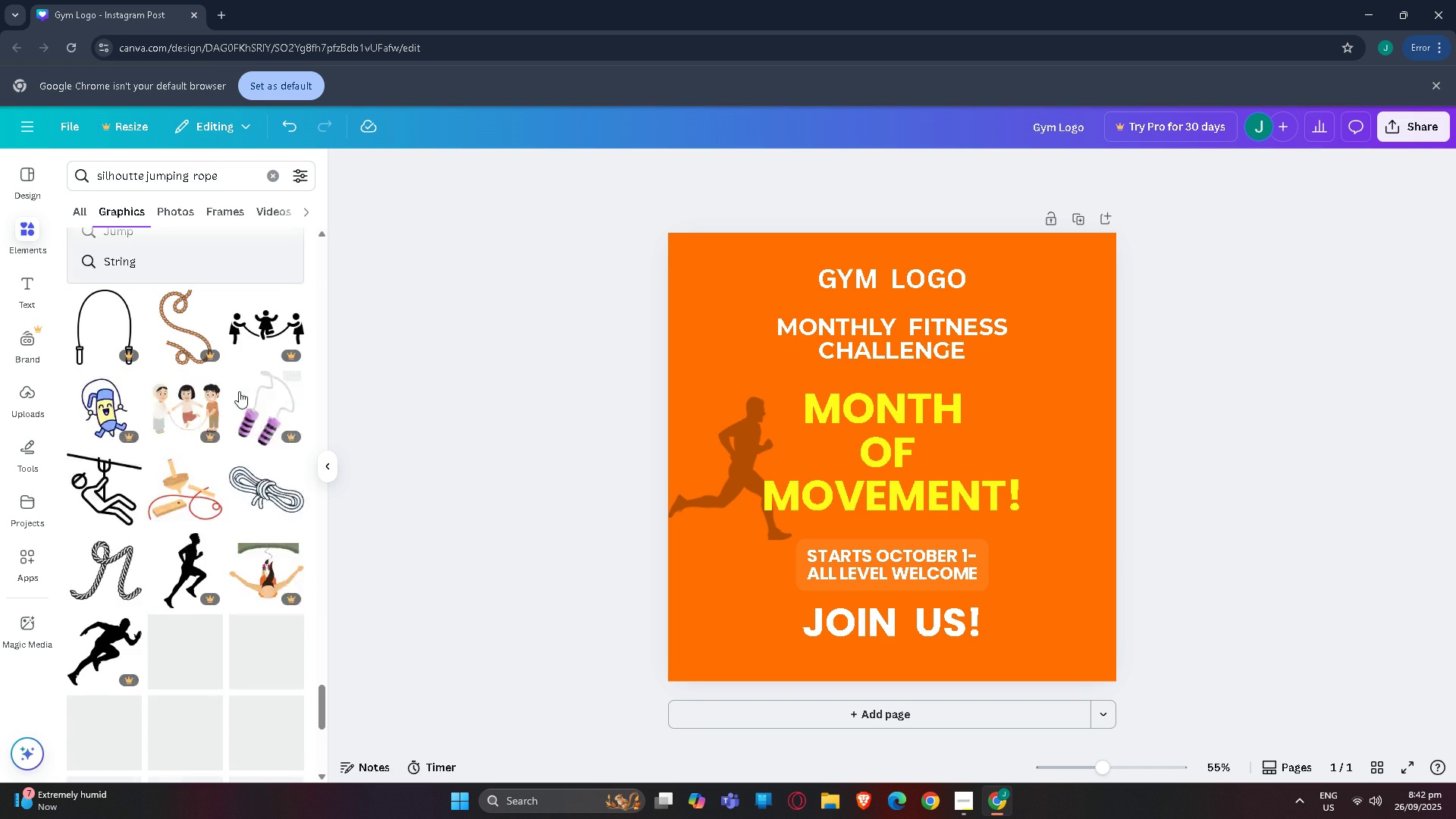 
scroll: coordinate [213, 318], scroll_direction: down, amount: 14.0
 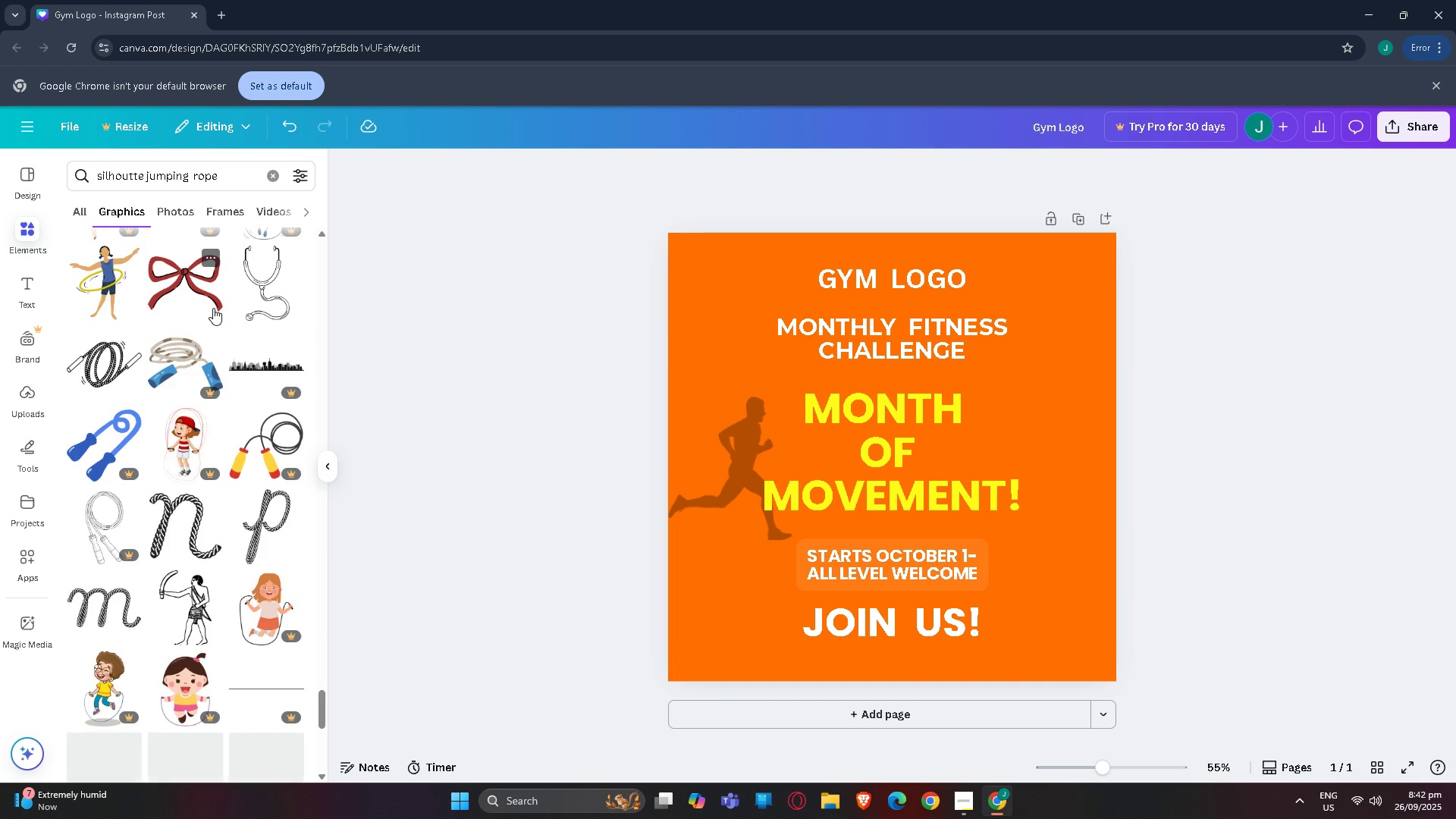 
scroll: coordinate [202, 447], scroll_direction: down, amount: 21.0
 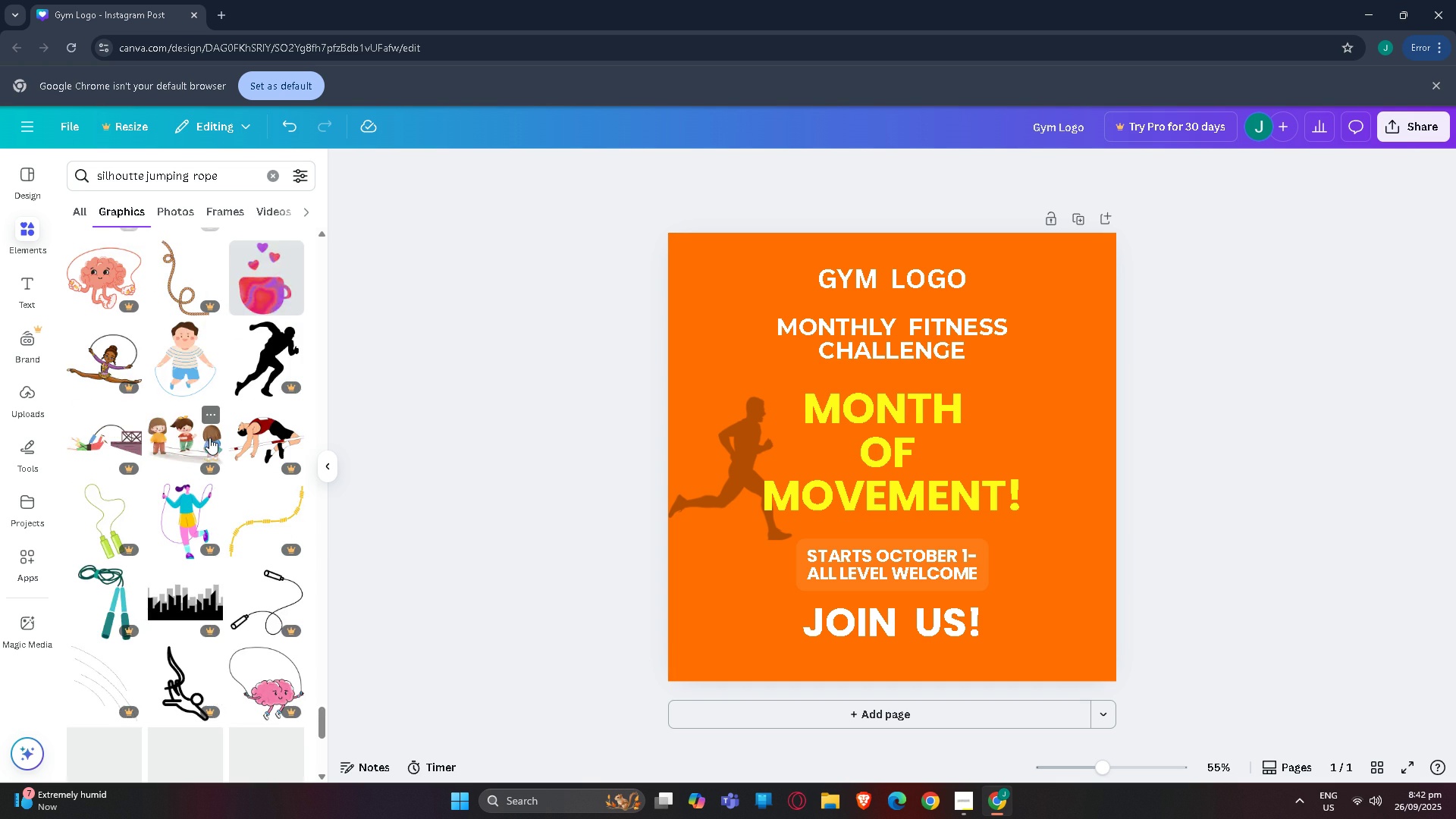 
scroll: coordinate [210, 438], scroll_direction: down, amount: 2.0